 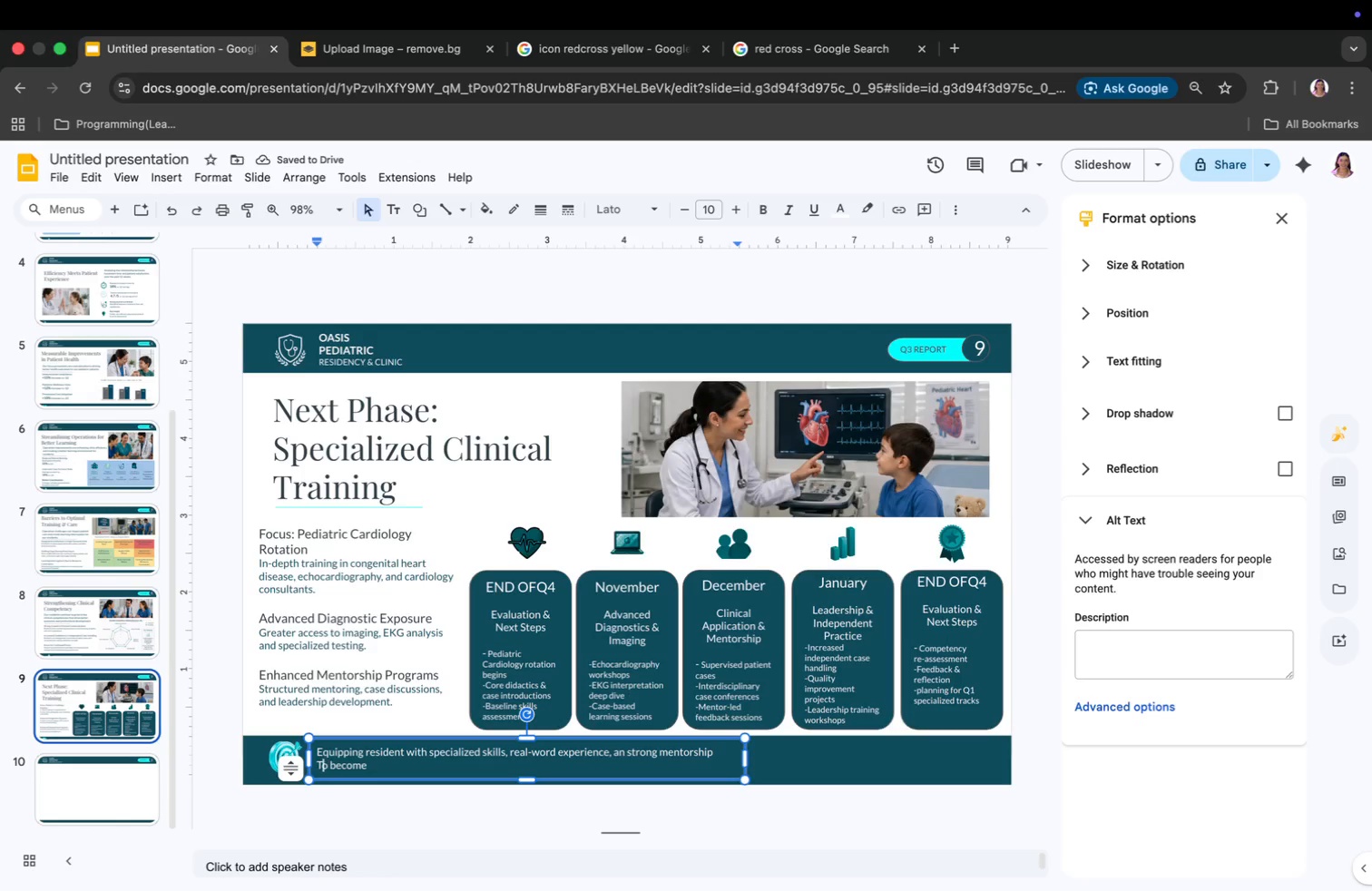 
key(ArrowLeft)
 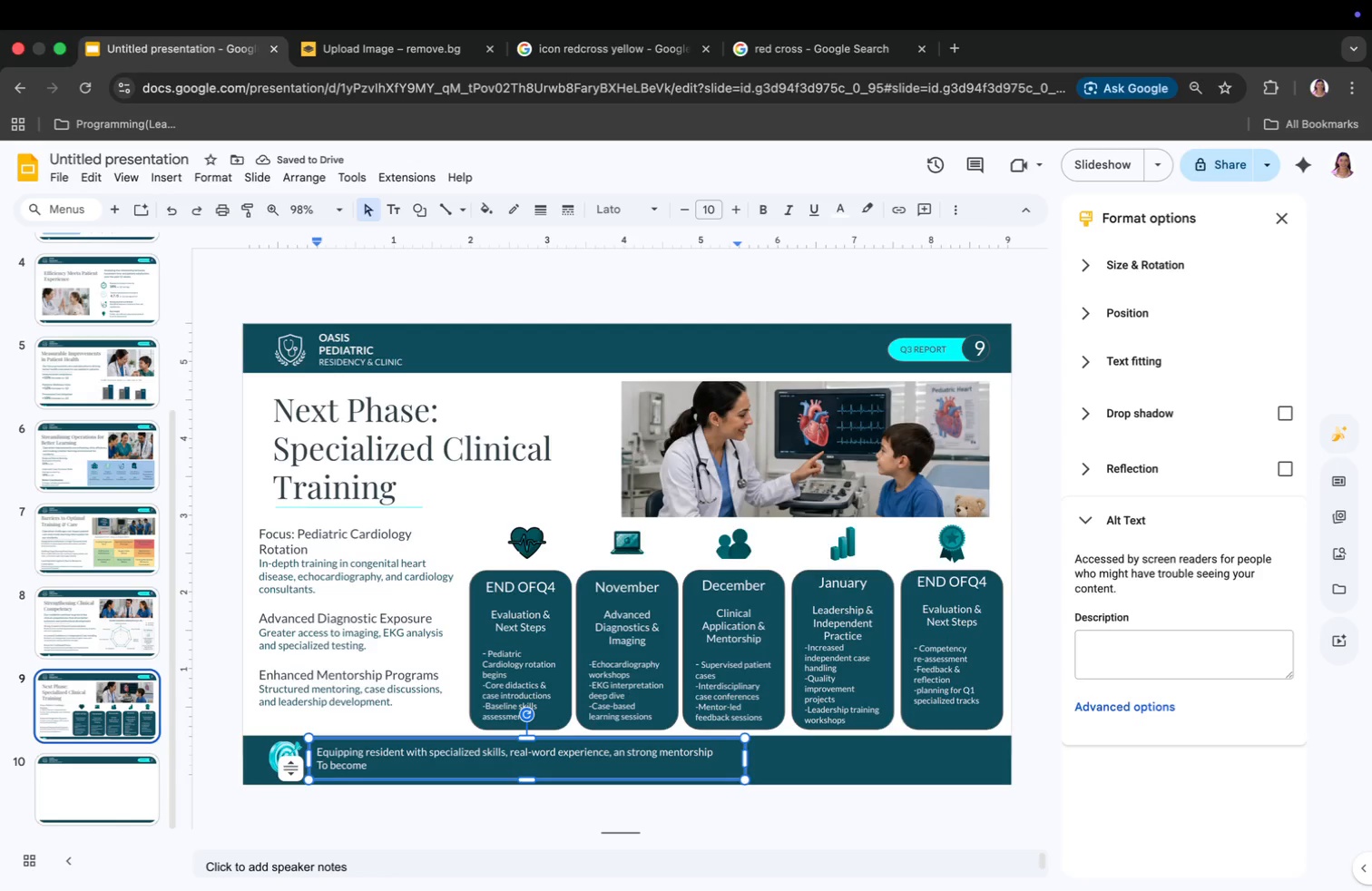 
key(Backspace)
 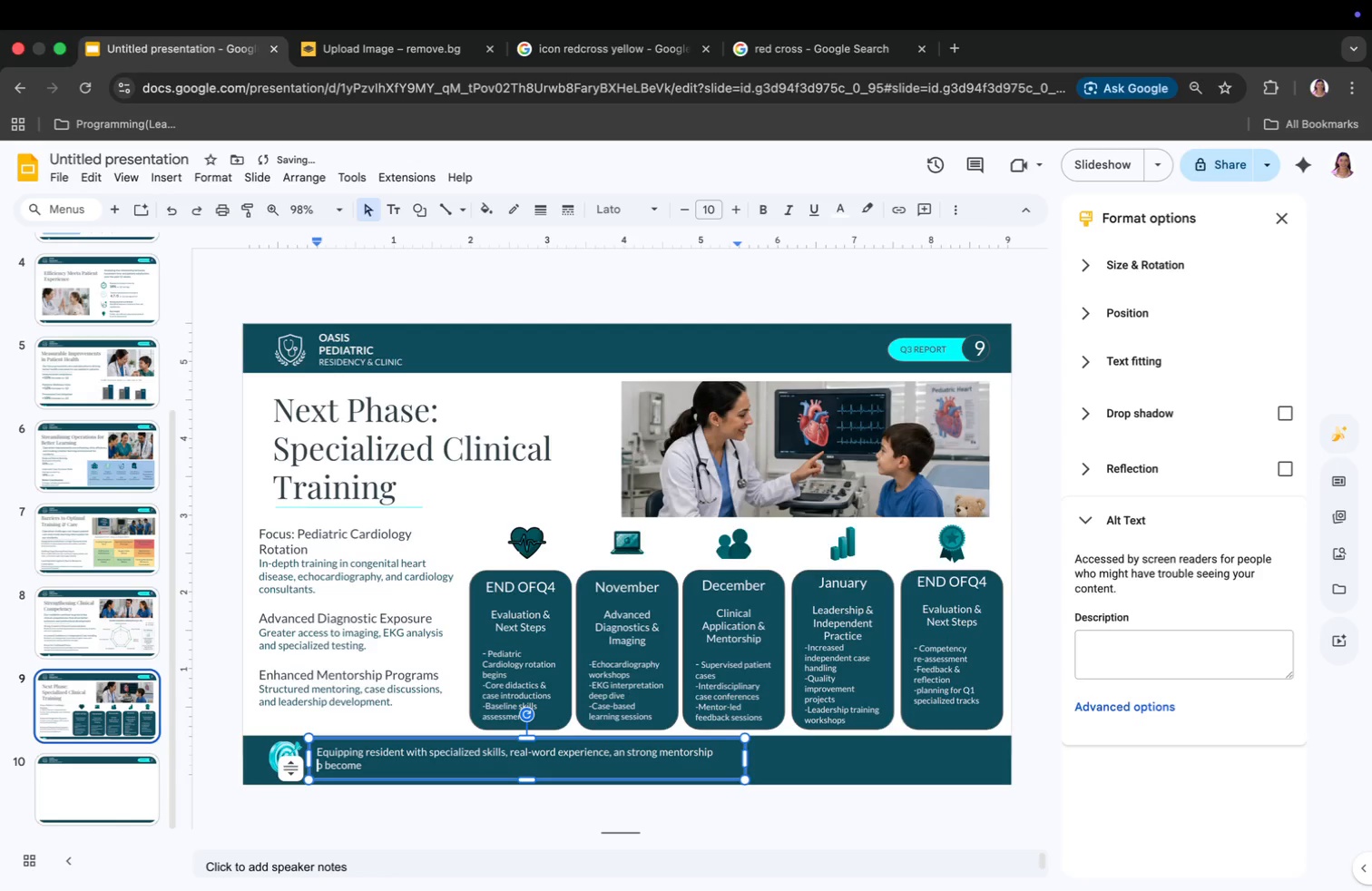 
key(T)
 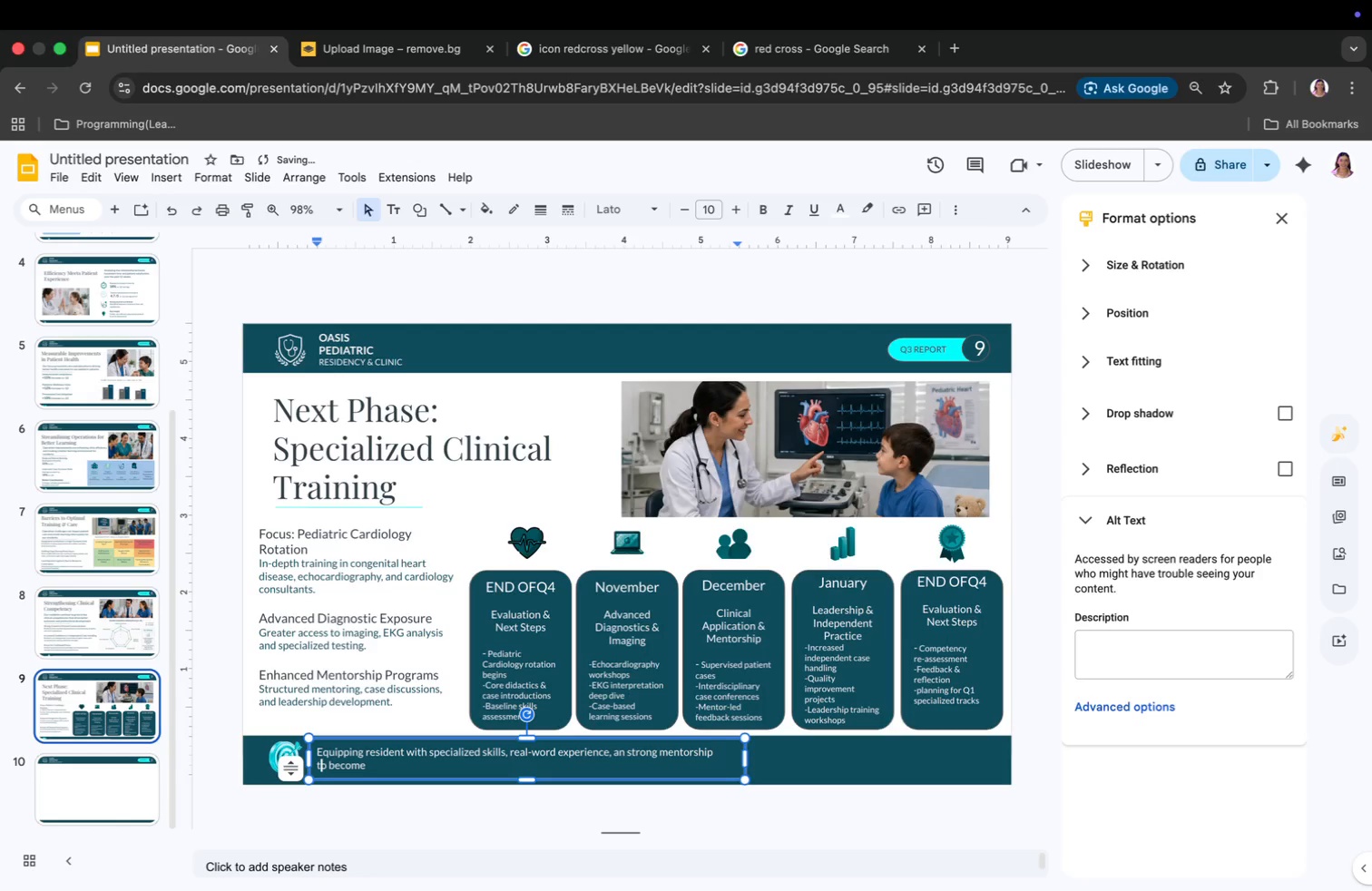 
key(ArrowRight)
 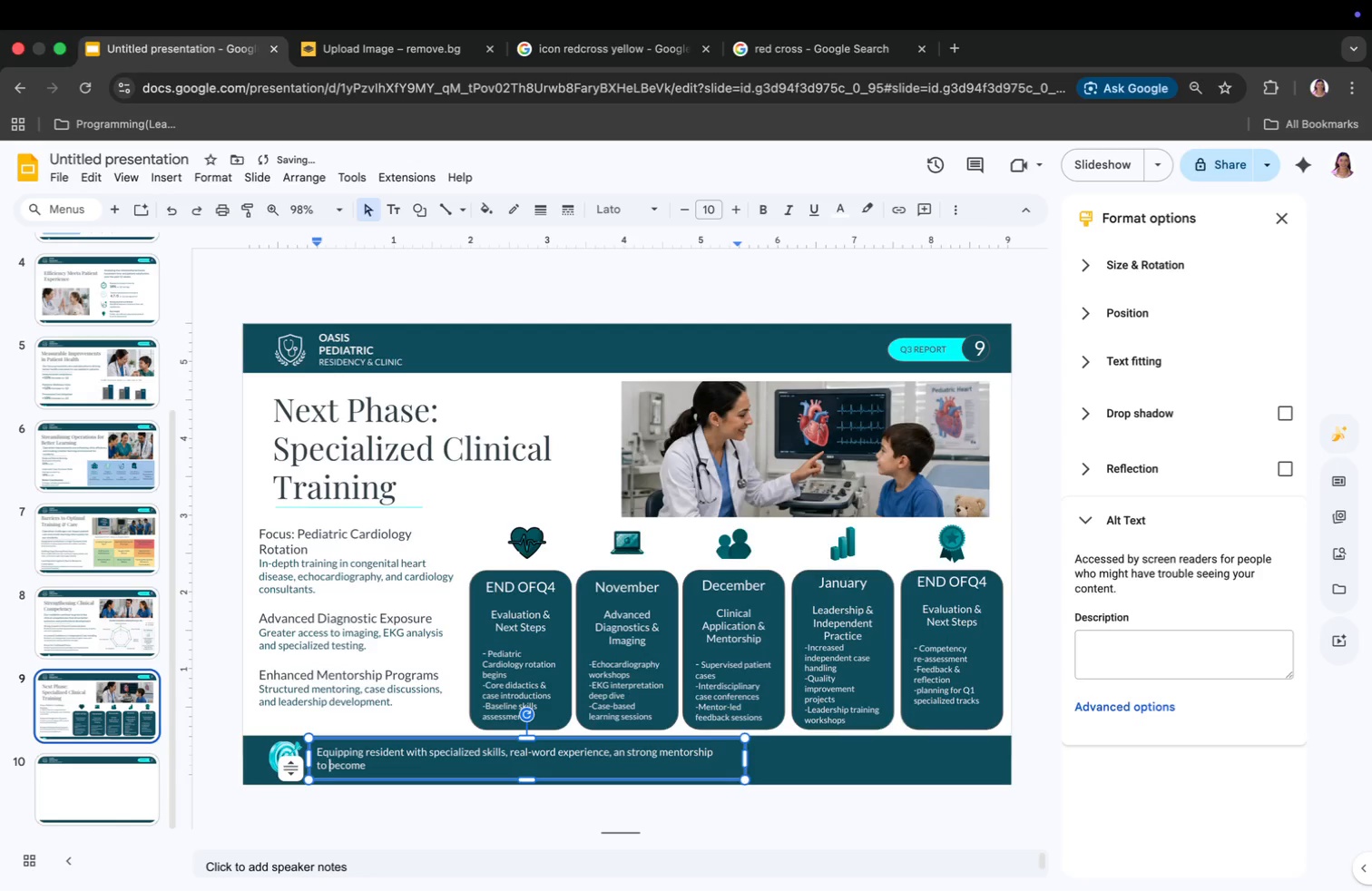 
key(ArrowRight)
 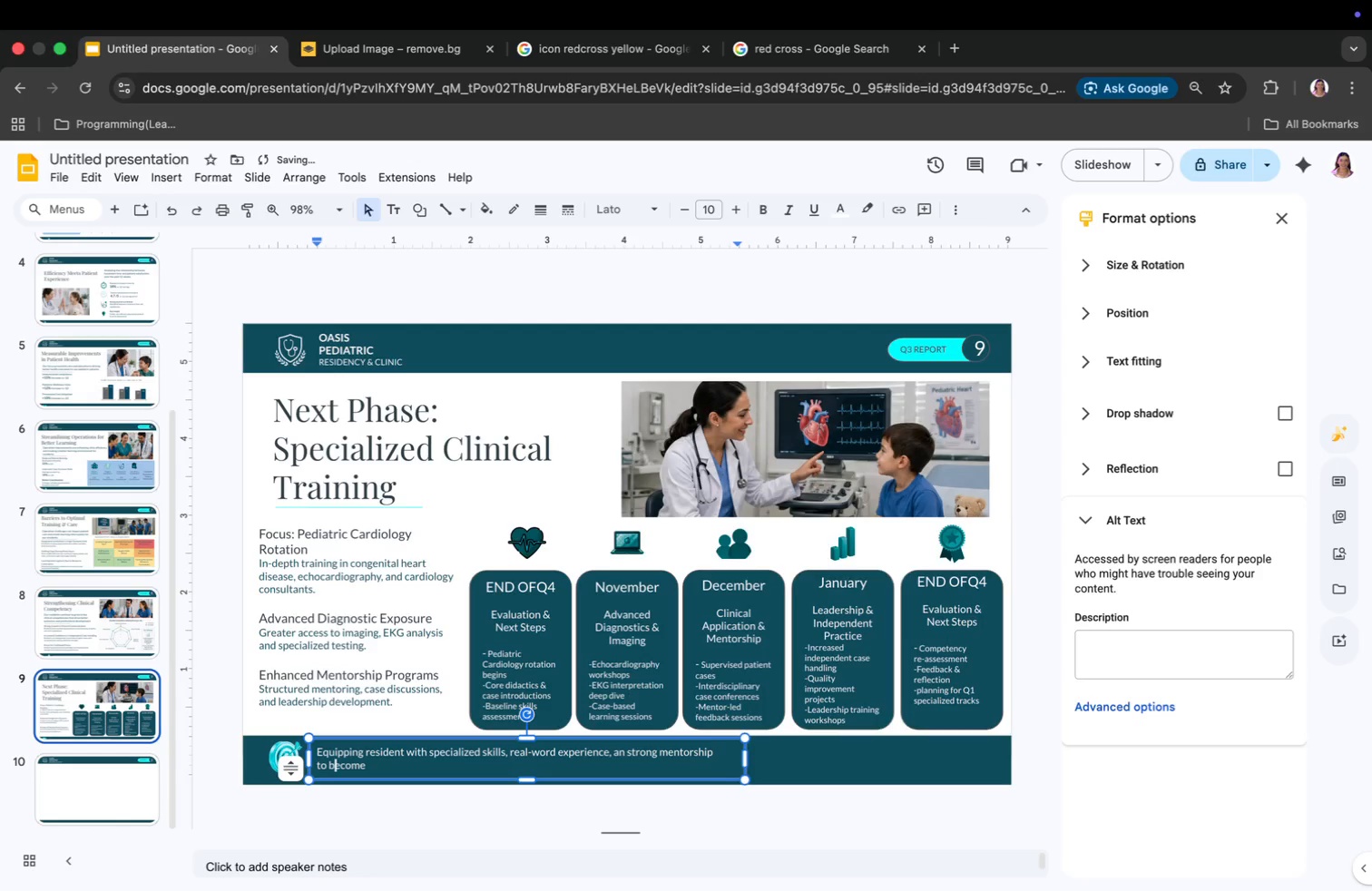 
key(ArrowRight)
 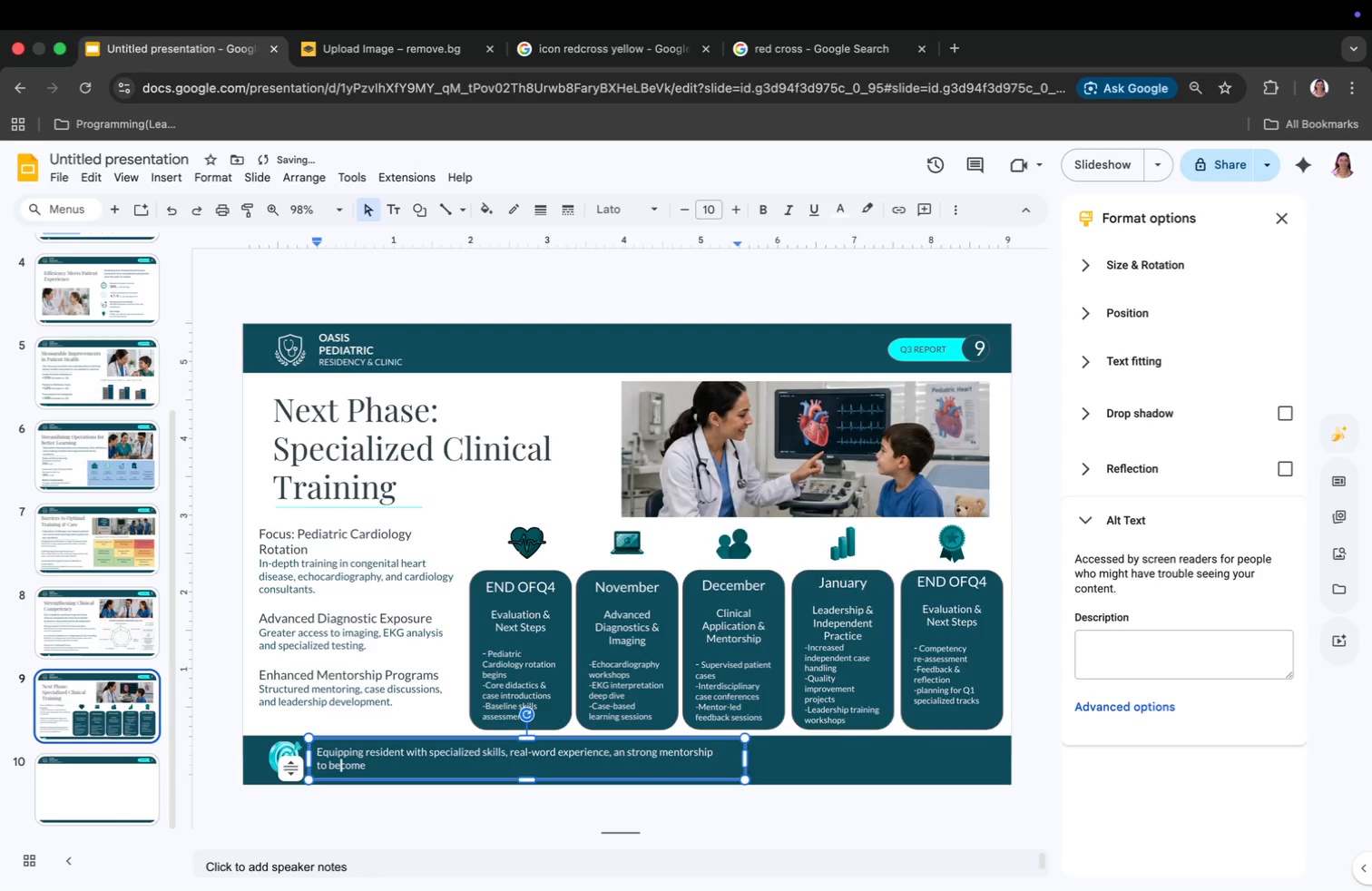 
key(ArrowRight)
 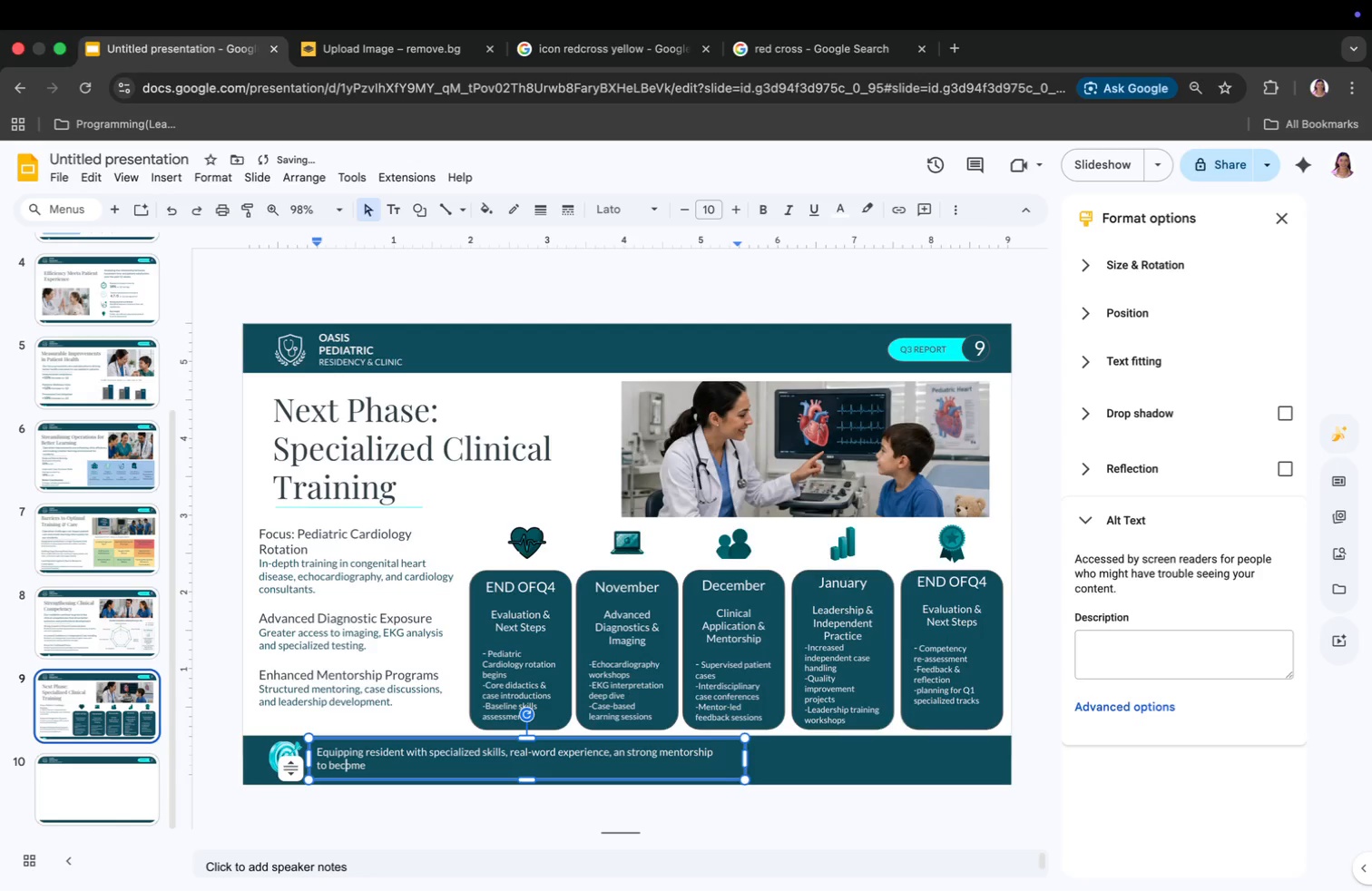 
key(ArrowRight)
 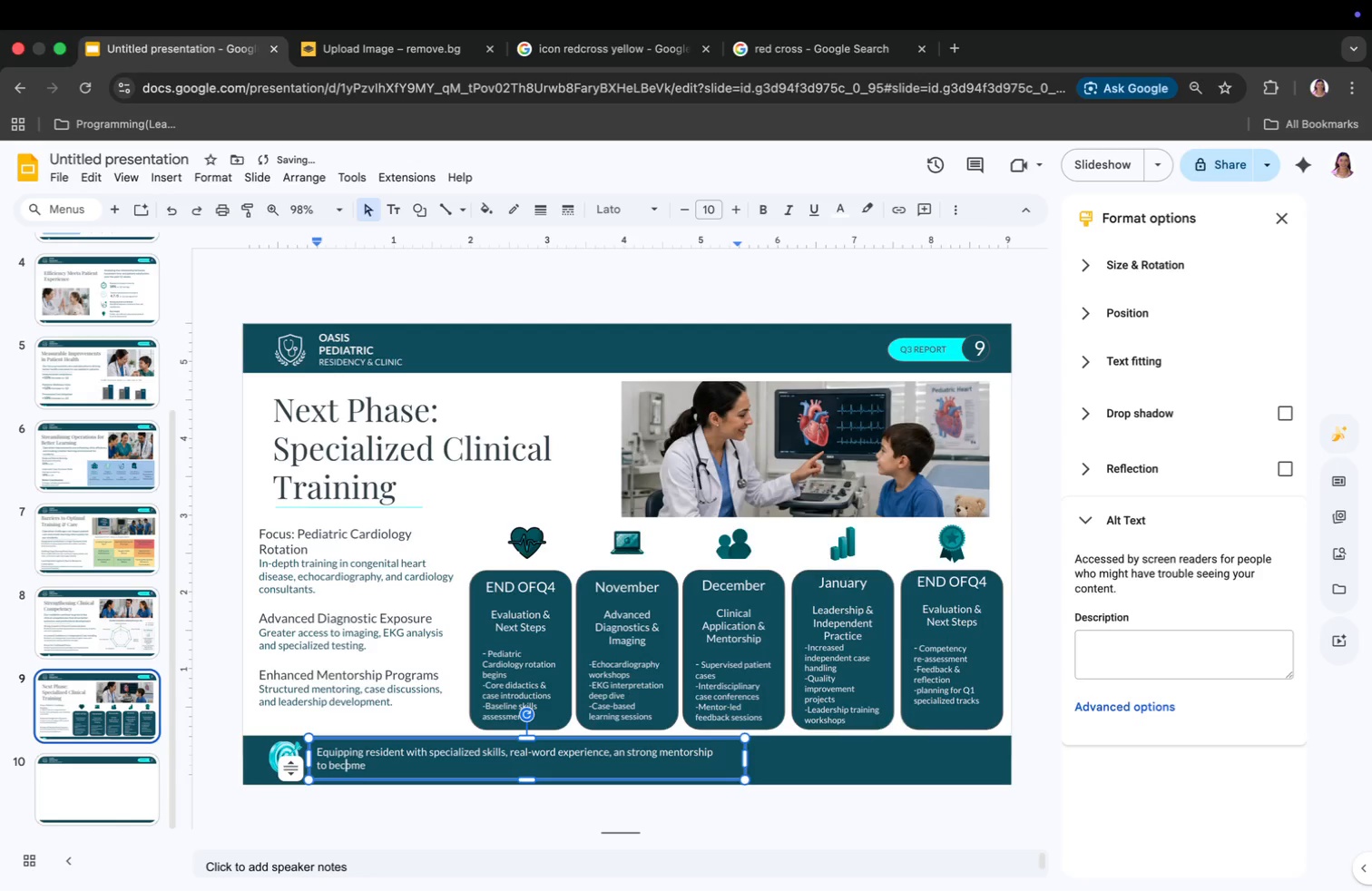 
key(ArrowRight)
 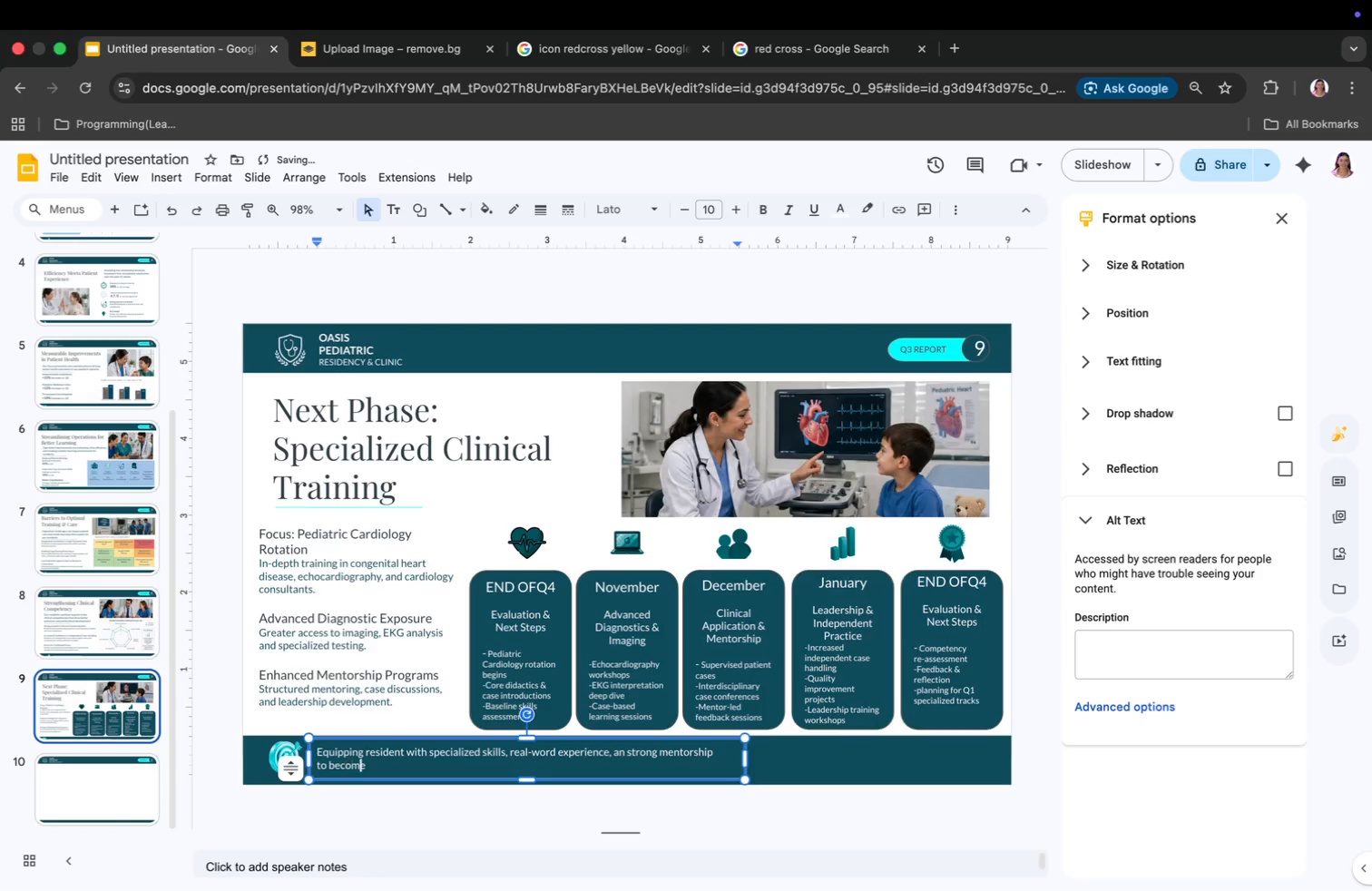 
key(ArrowRight)
 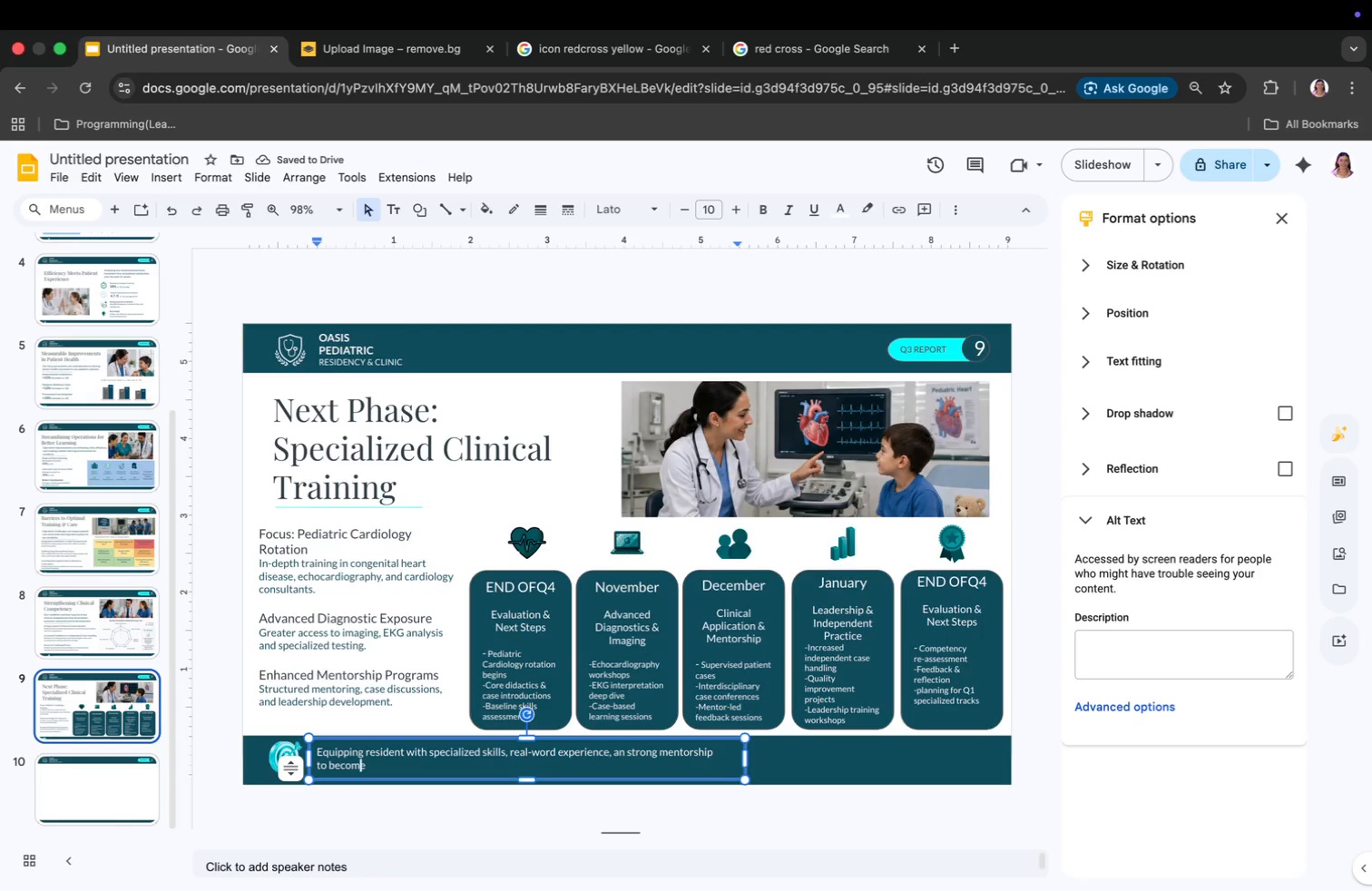 
key(ArrowRight)
 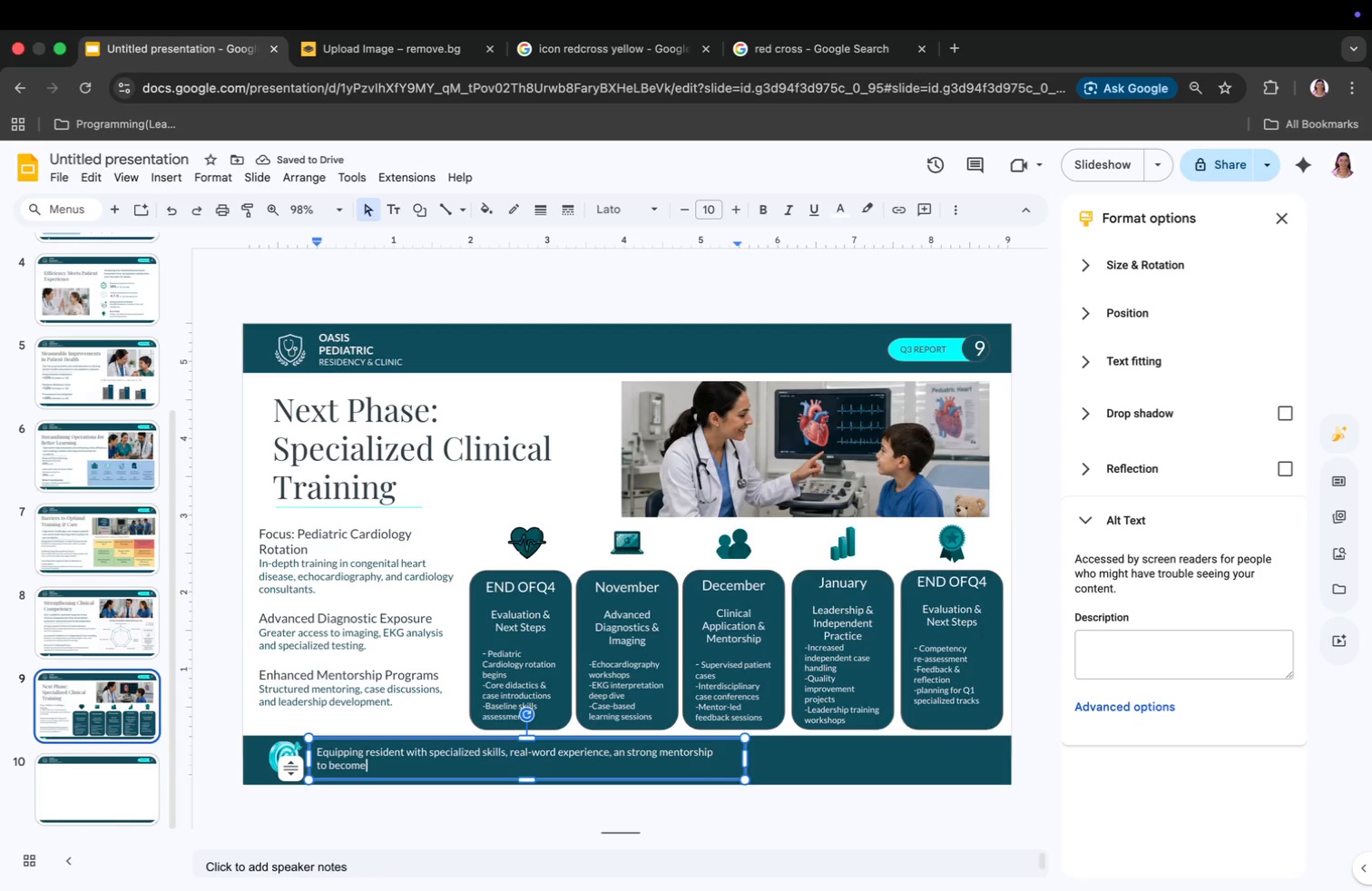 
key(ArrowRight)
 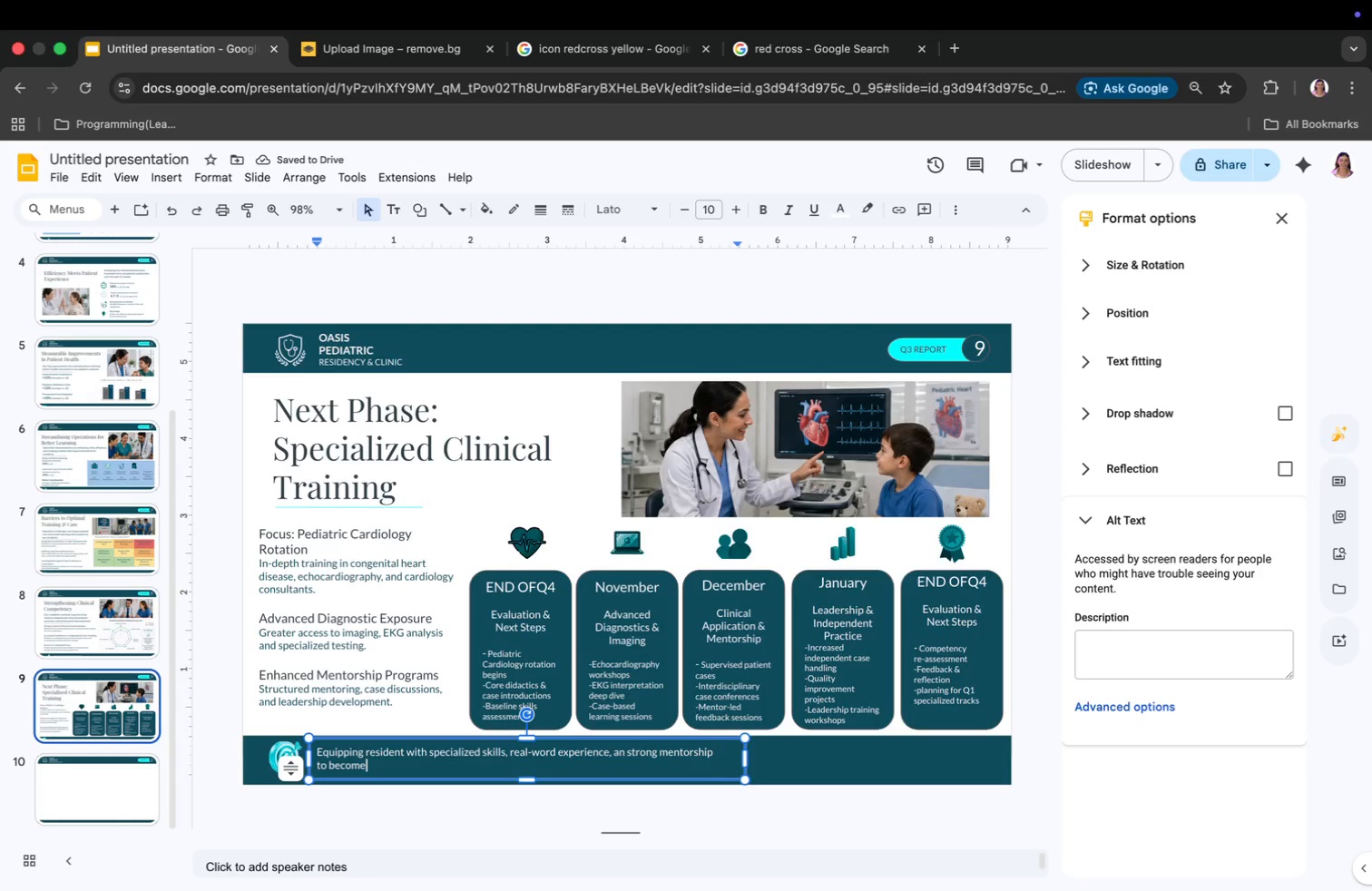 
type( exceptional pediatric leaders.)
 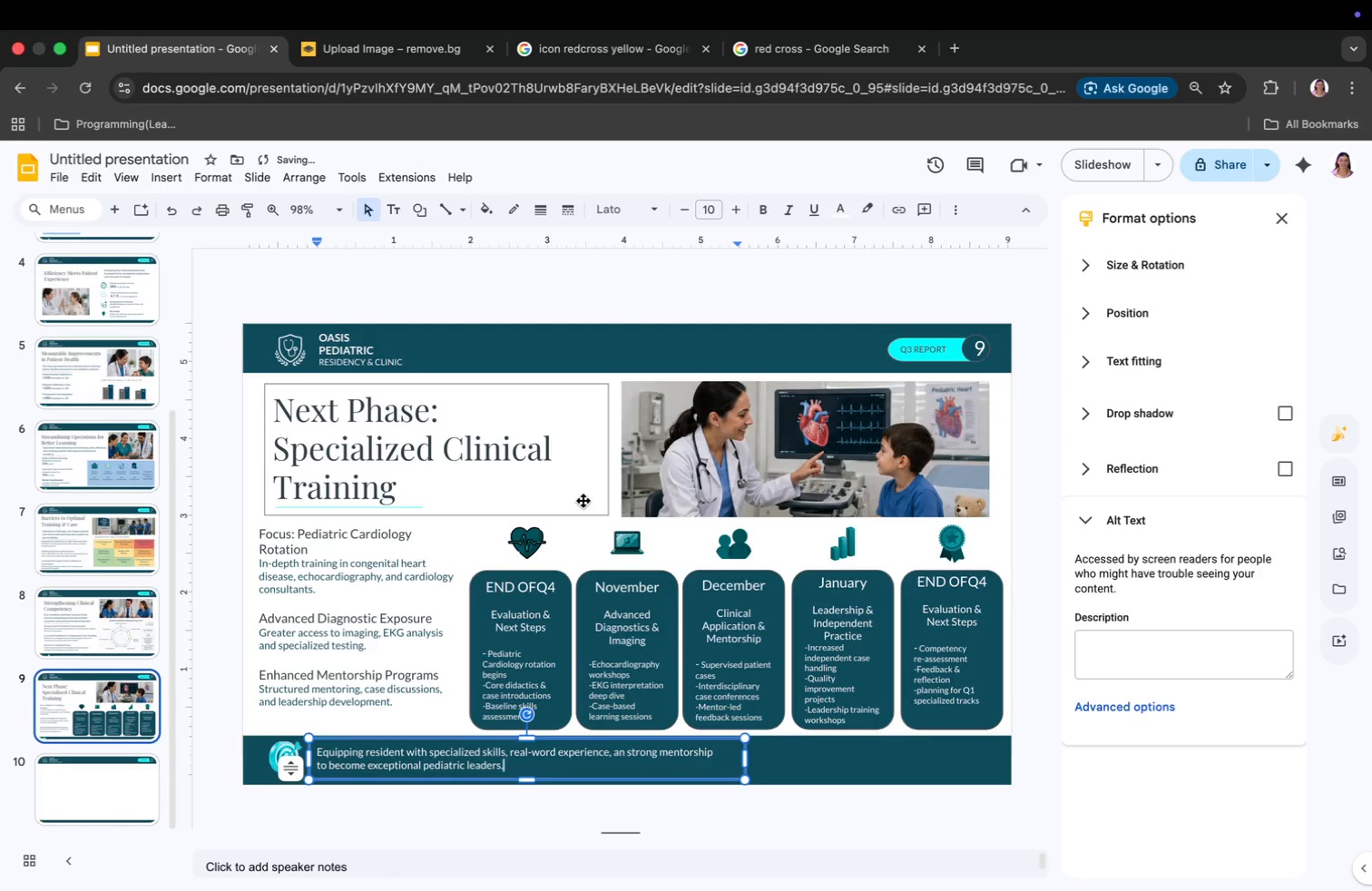 
left_click([579, 523])
 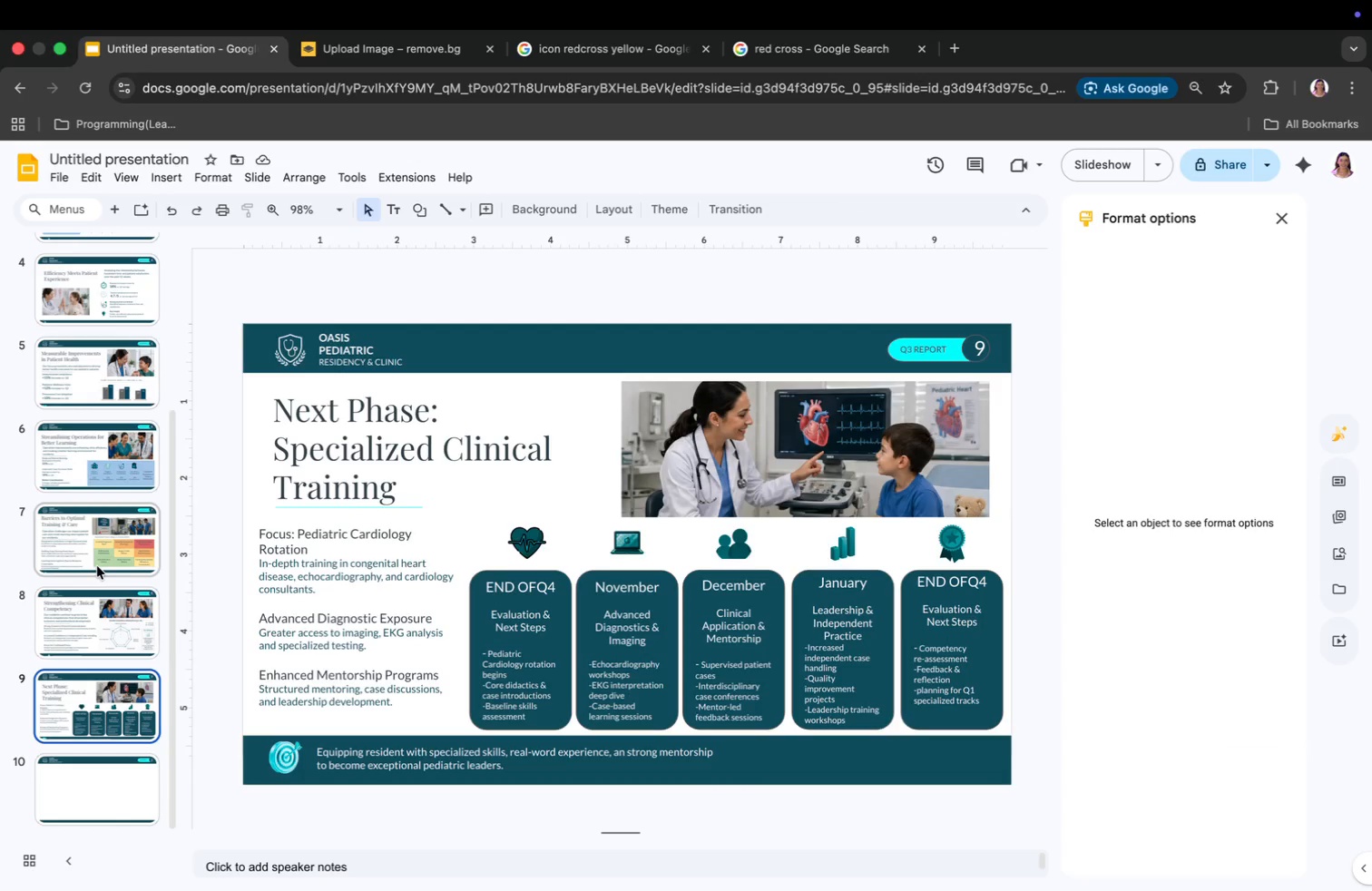 
wait(8.83)
 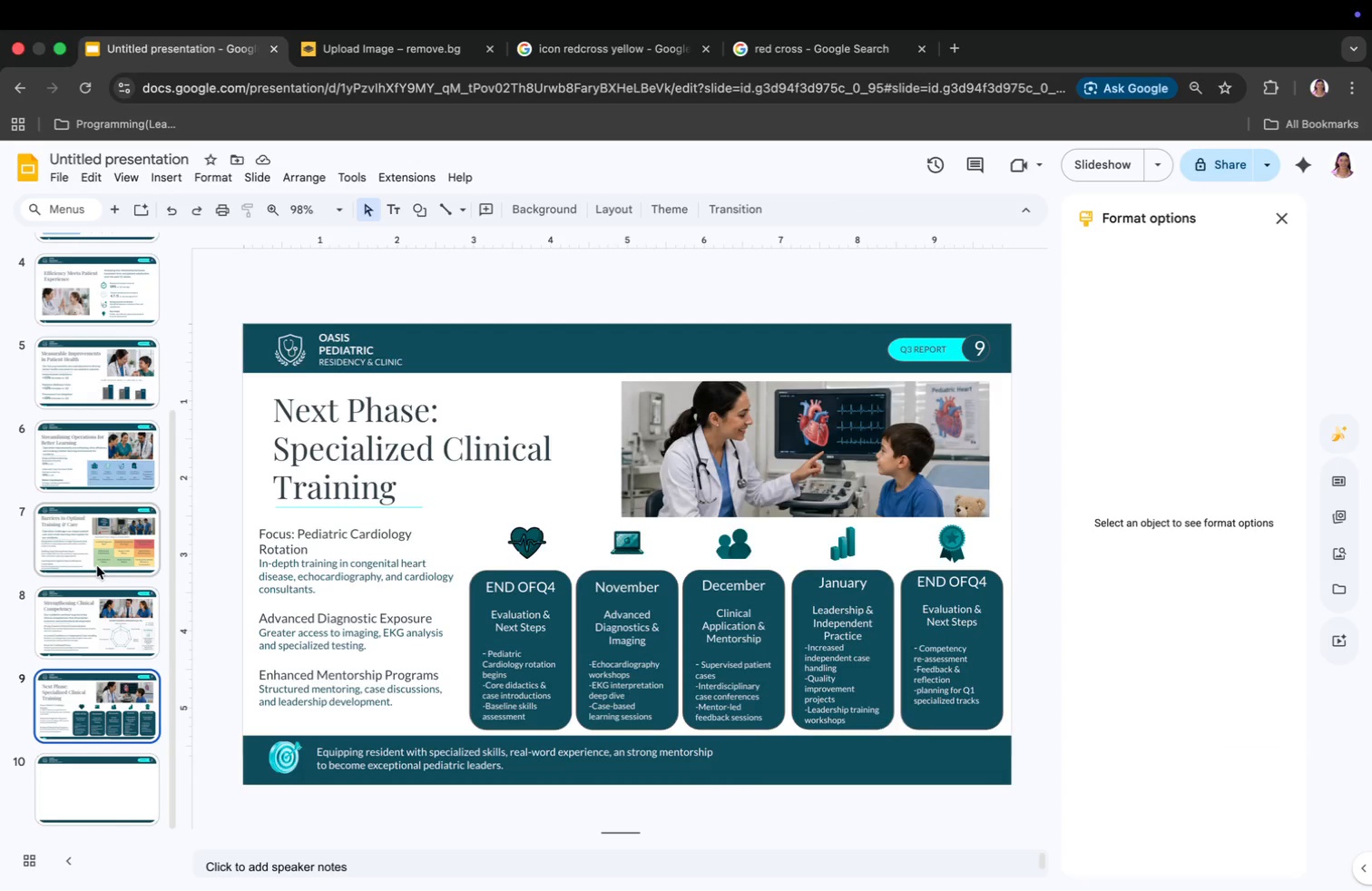 
key(Meta+CommandLeft)
 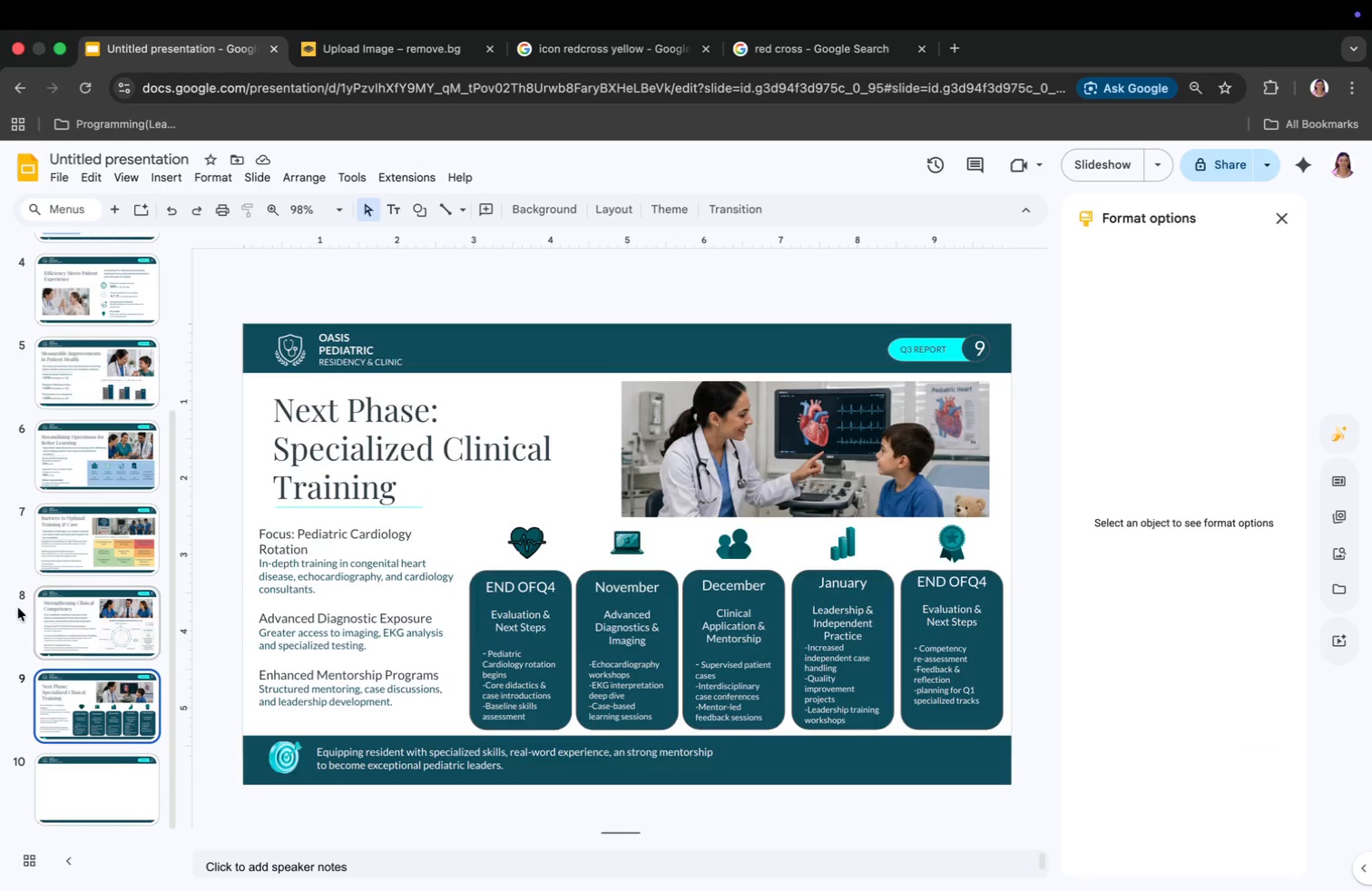 
key(Meta+Tab)